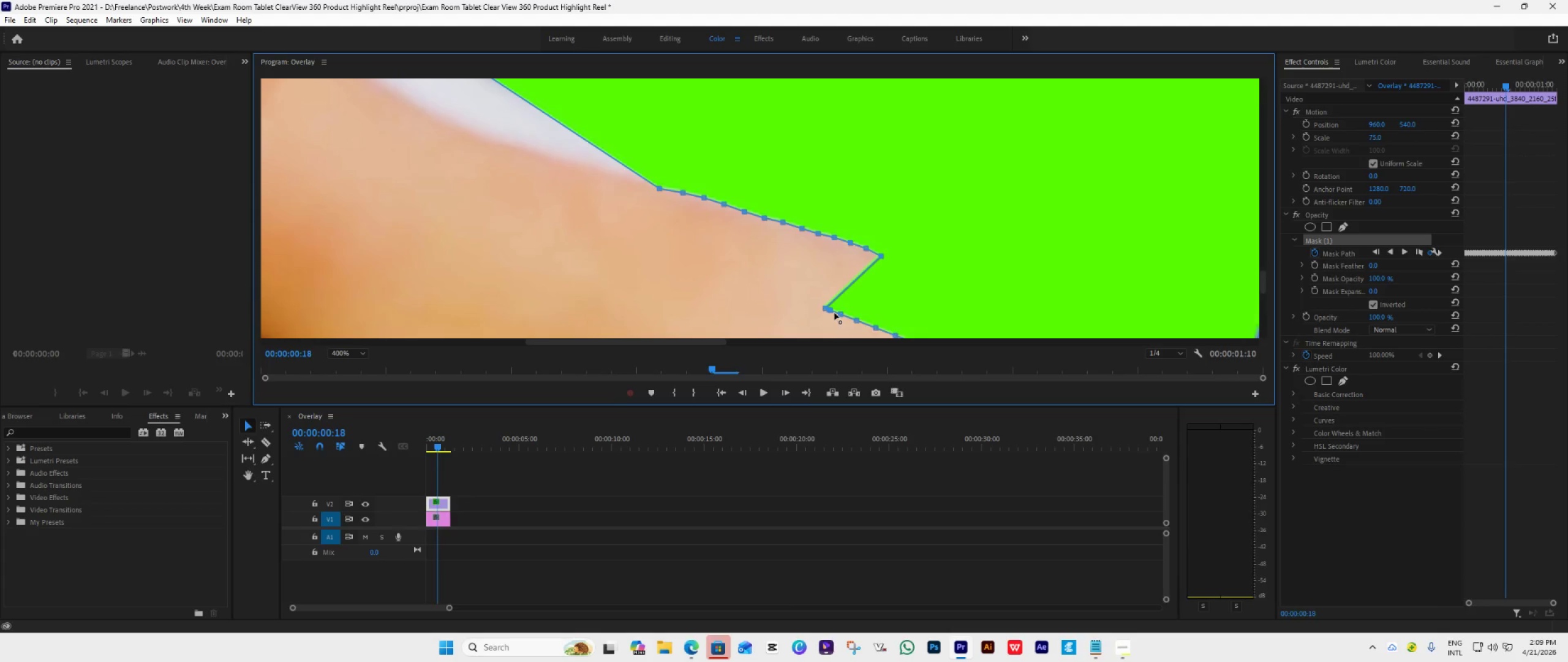 
left_click_drag(start_coordinate=[831, 310], to_coordinate=[1127, 221])
 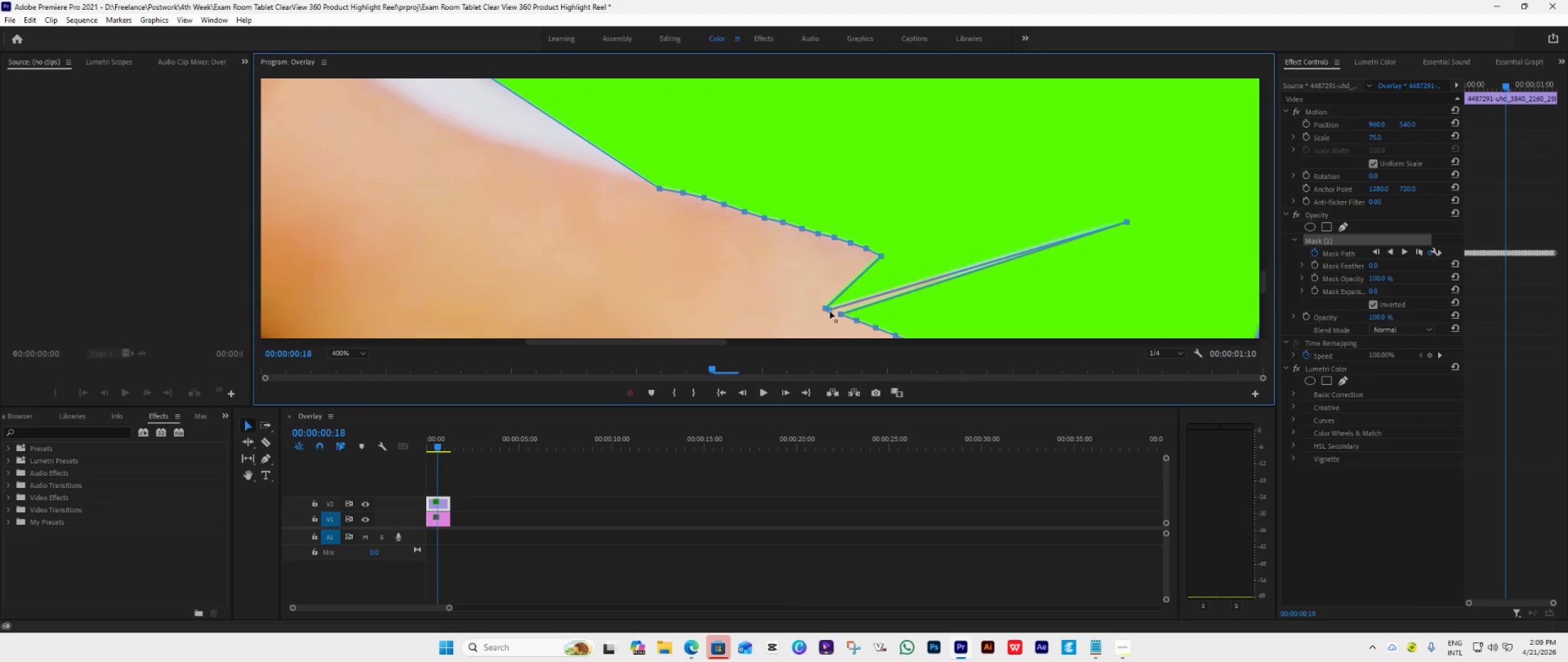 
left_click_drag(start_coordinate=[829, 311], to_coordinate=[1123, 143])
 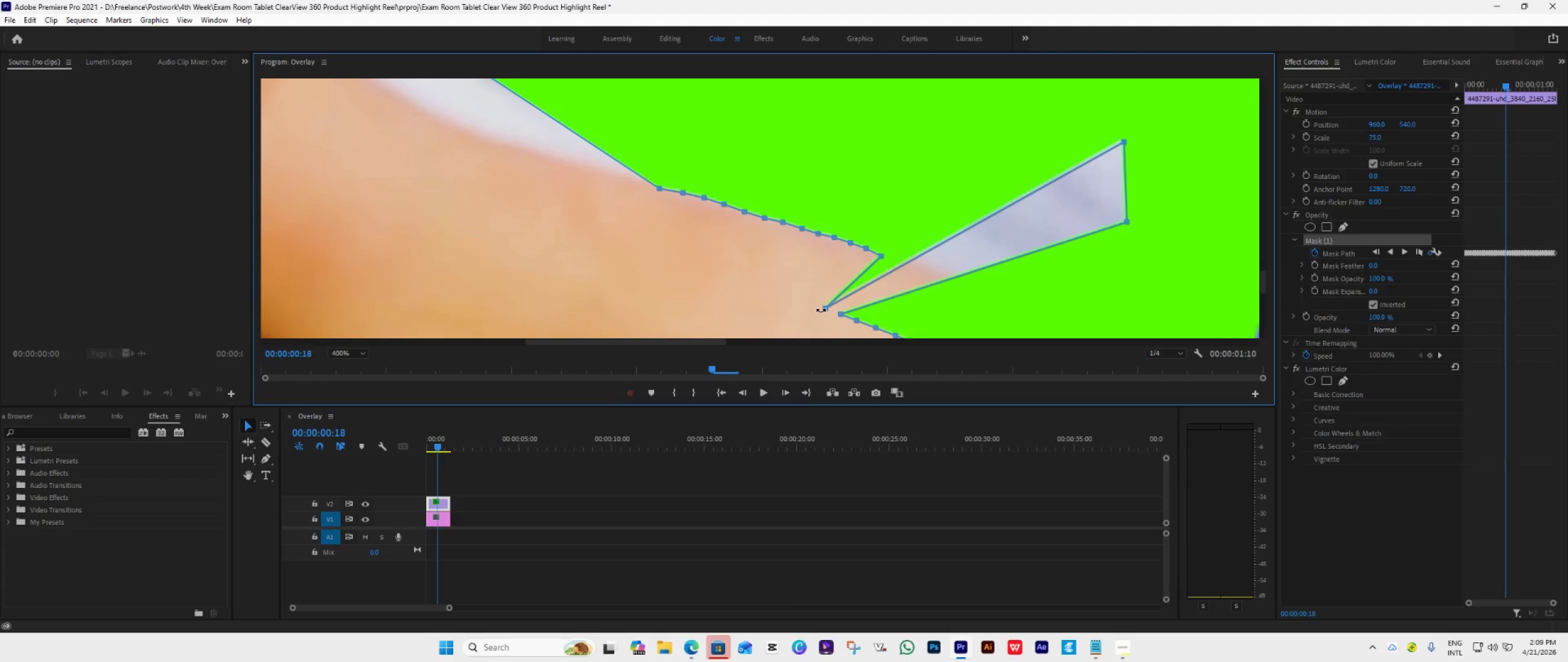 
left_click_drag(start_coordinate=[824, 308], to_coordinate=[895, 261])
 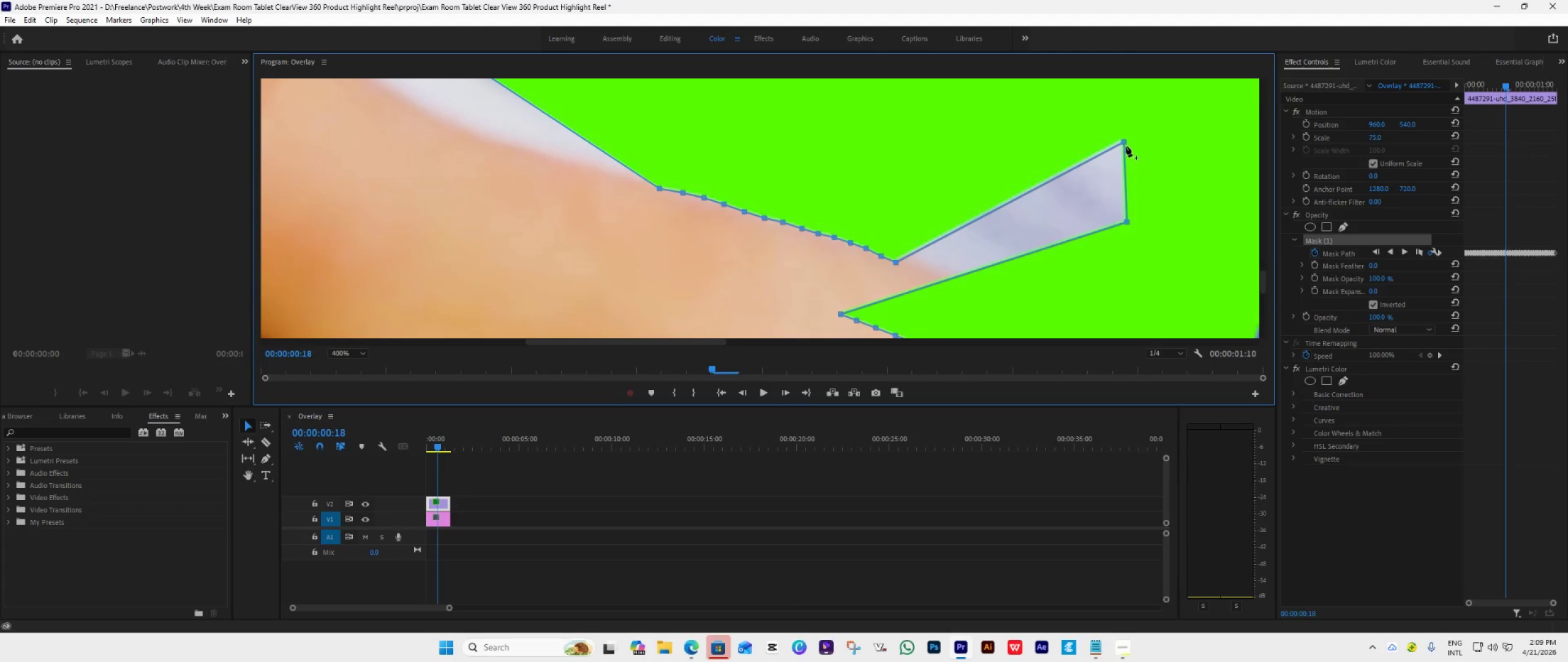 
left_click_drag(start_coordinate=[1124, 142], to_coordinate=[907, 267])
 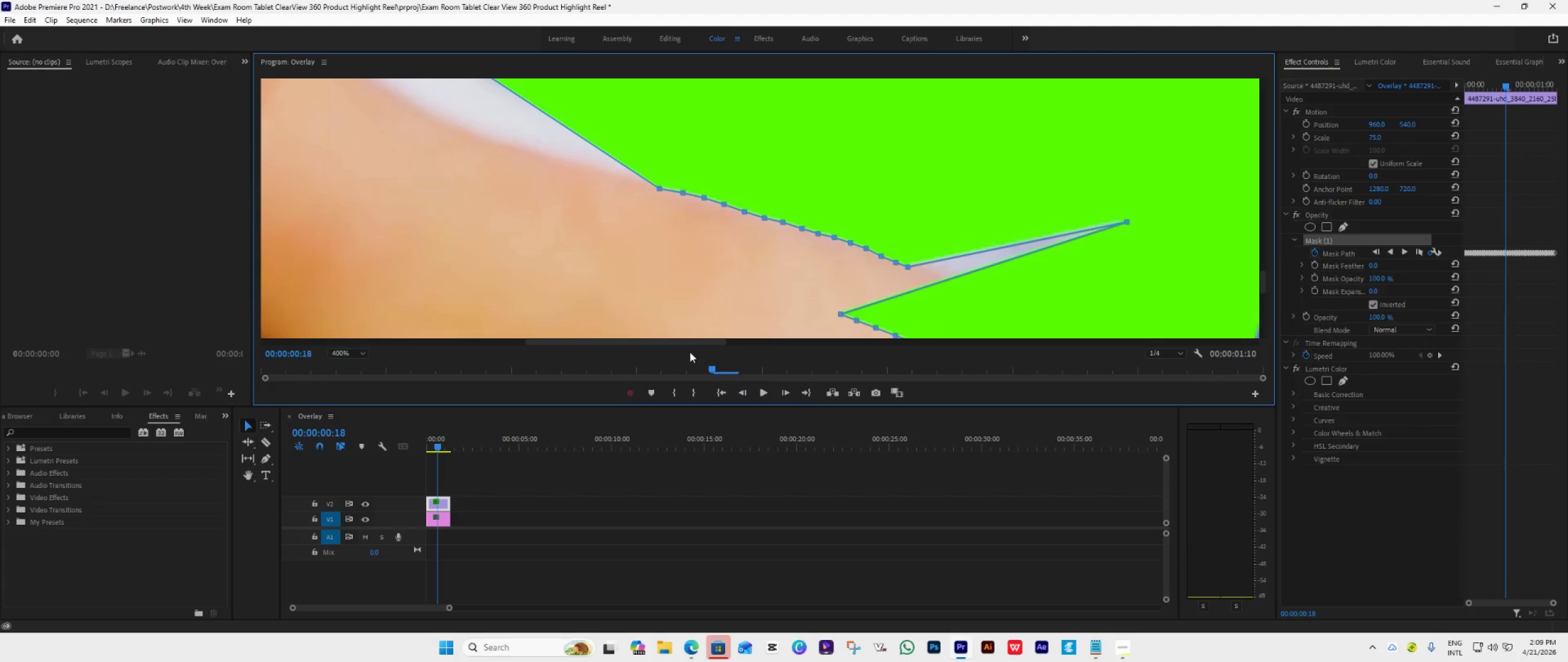 
left_click_drag(start_coordinate=[686, 344], to_coordinate=[758, 361])
 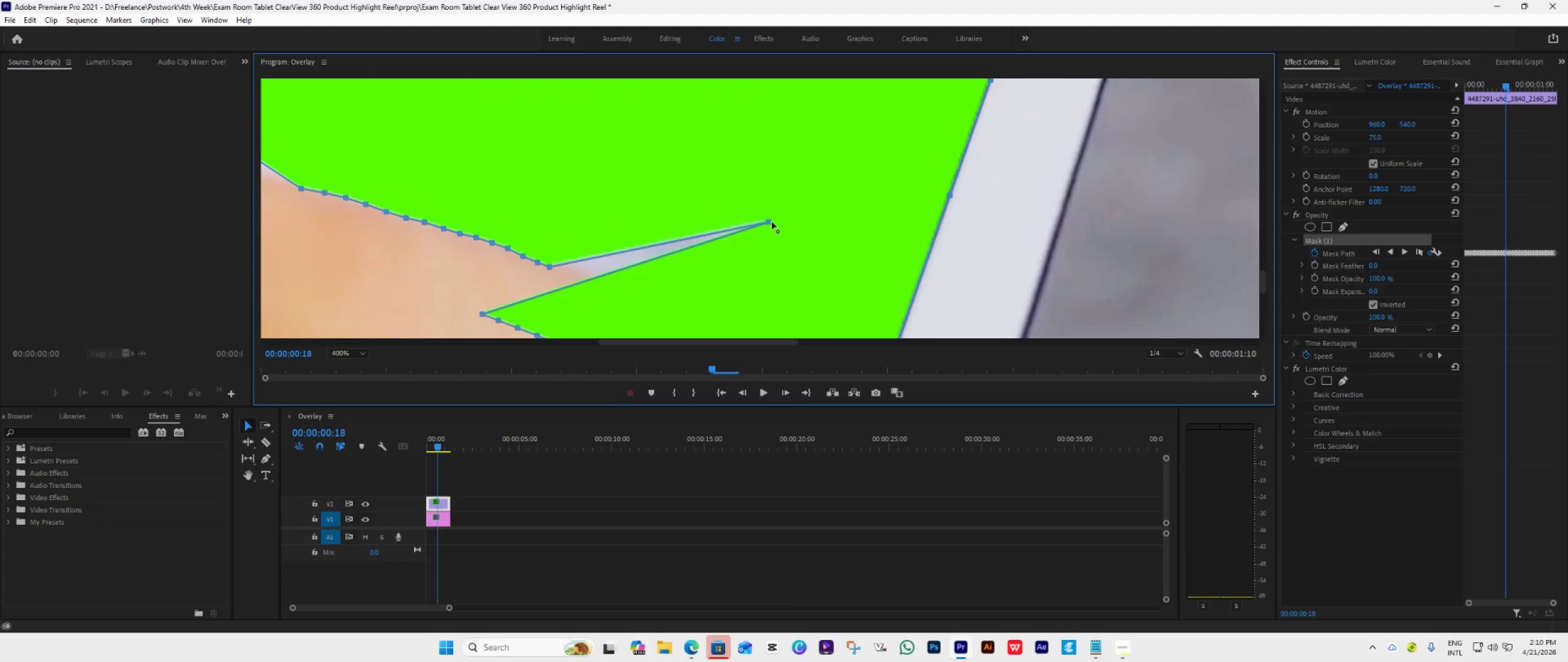 
left_click_drag(start_coordinate=[768, 223], to_coordinate=[562, 274])
 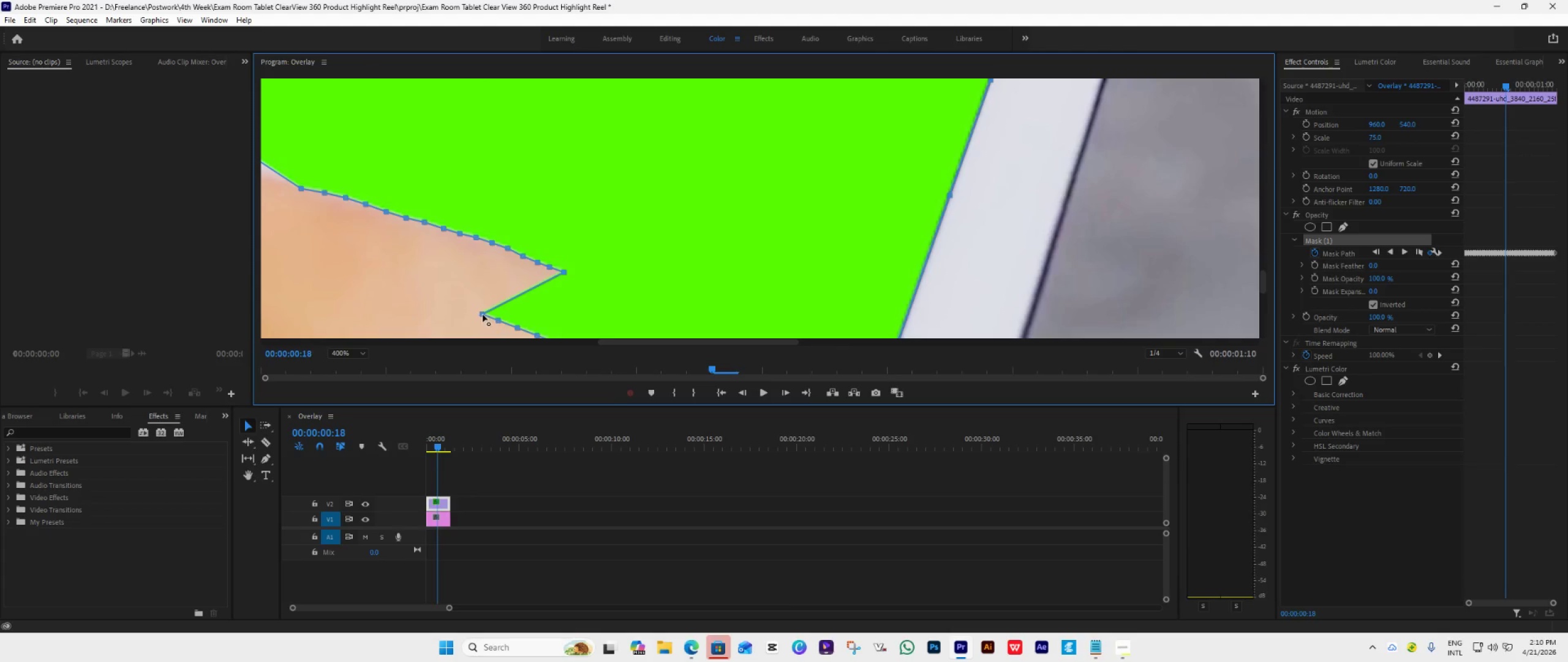 
left_click_drag(start_coordinate=[483, 314], to_coordinate=[583, 279])
 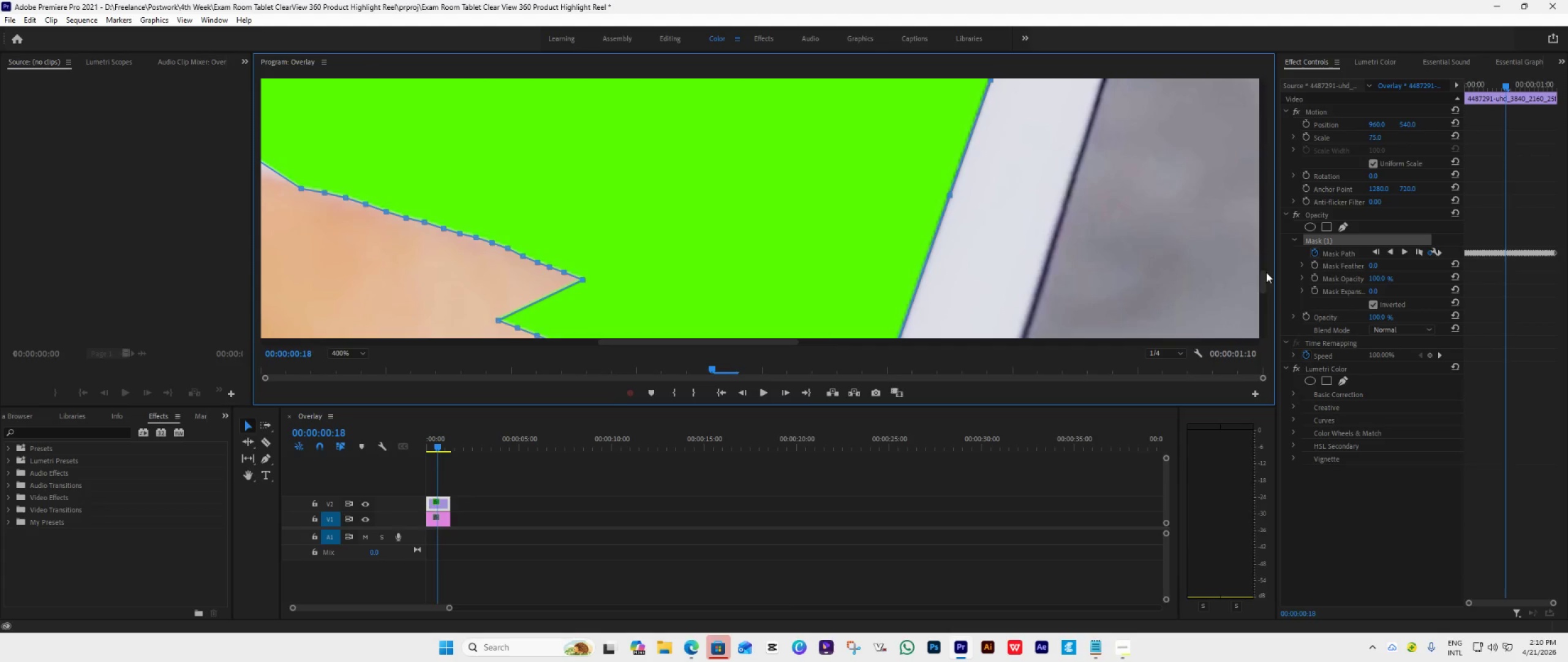 
left_click_drag(start_coordinate=[1265, 275], to_coordinate=[1264, 287])
 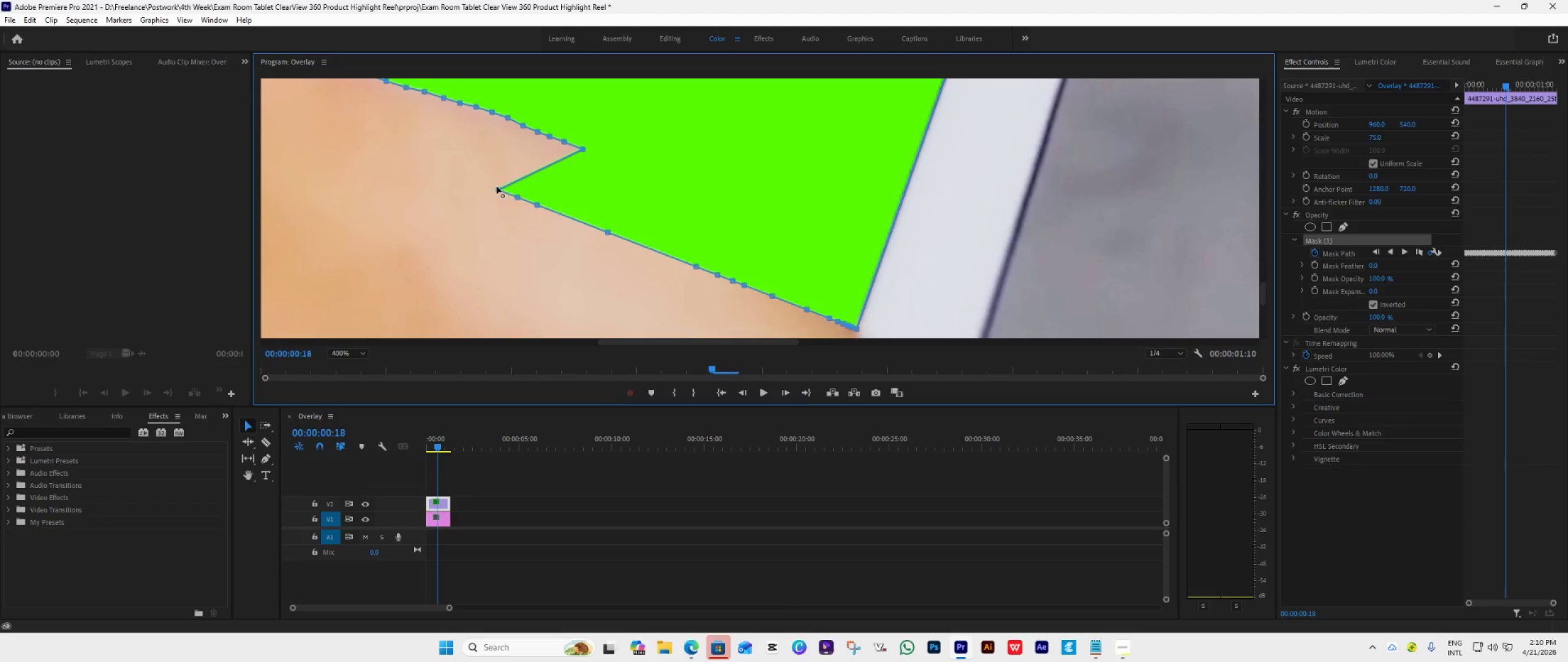 
left_click_drag(start_coordinate=[497, 188], to_coordinate=[598, 156])
 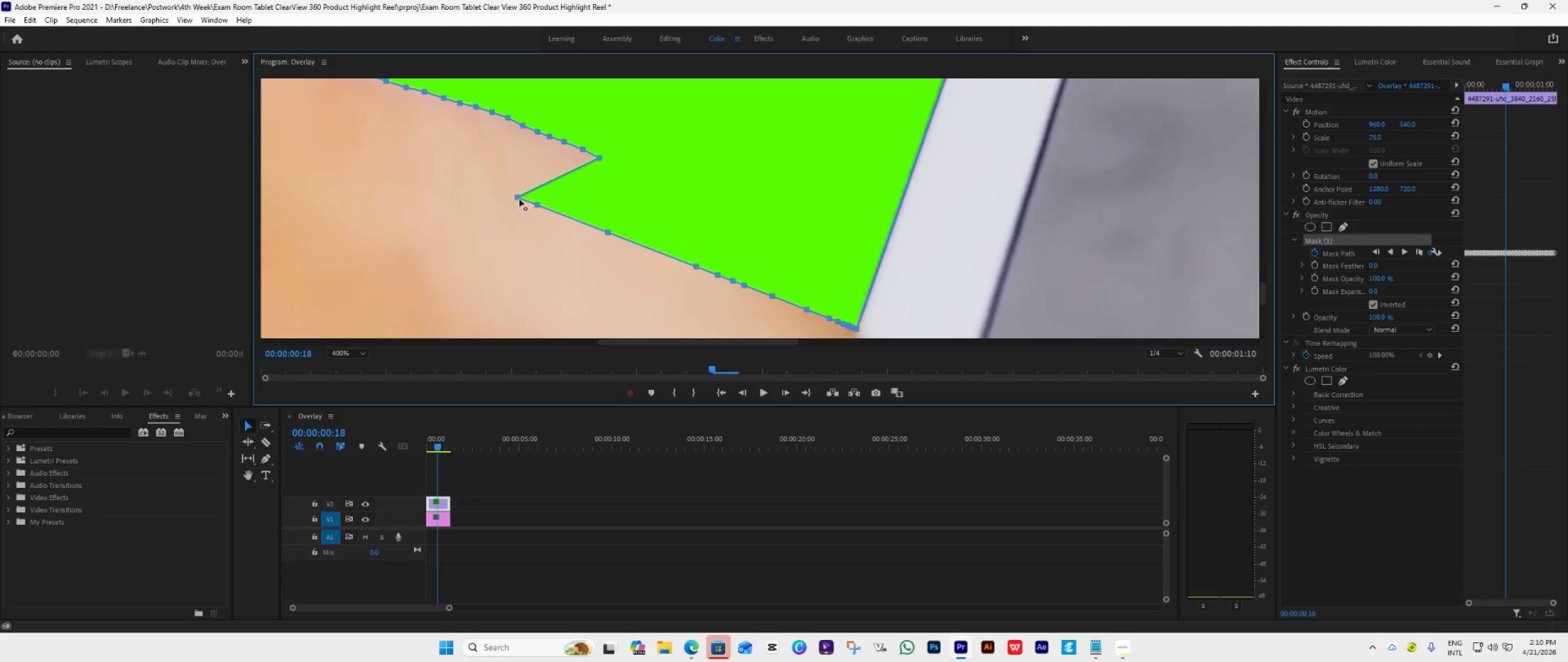 
left_click_drag(start_coordinate=[519, 197], to_coordinate=[625, 167])
 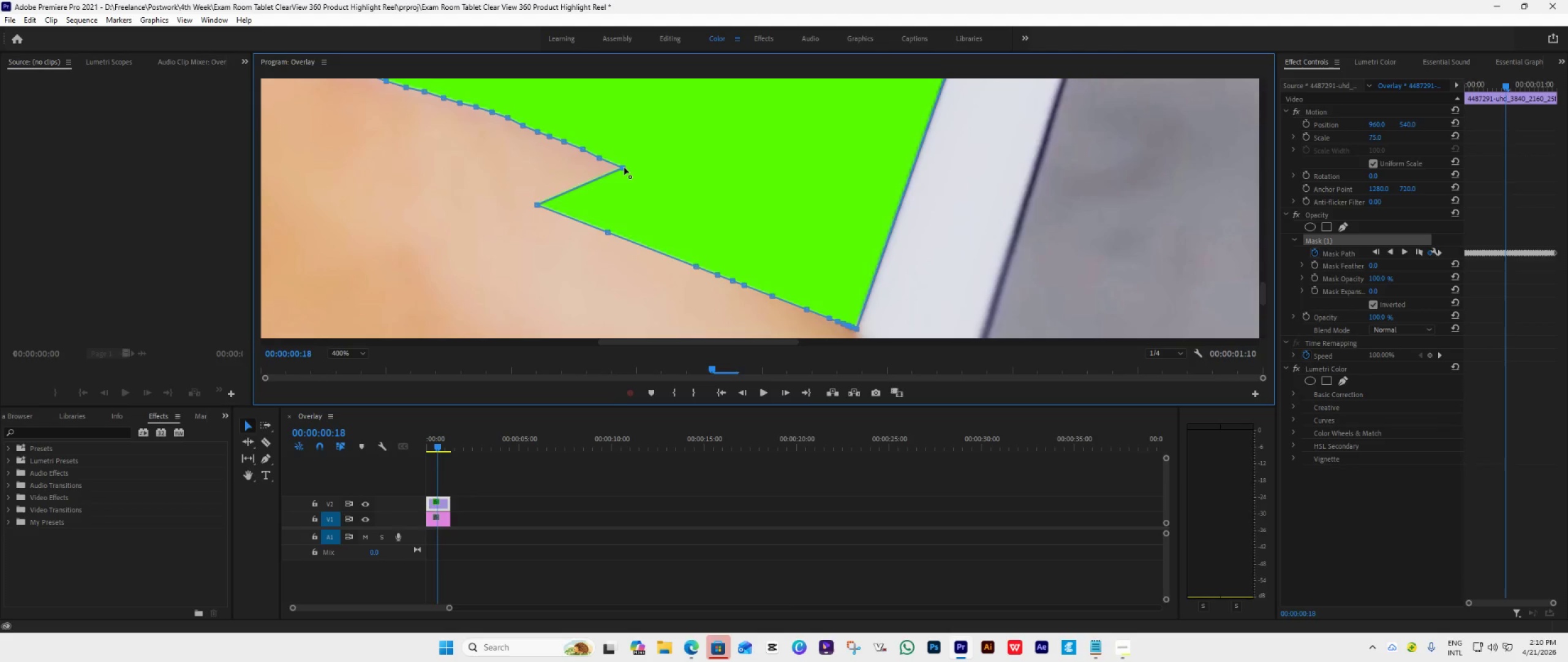 
double_click([623, 167])
 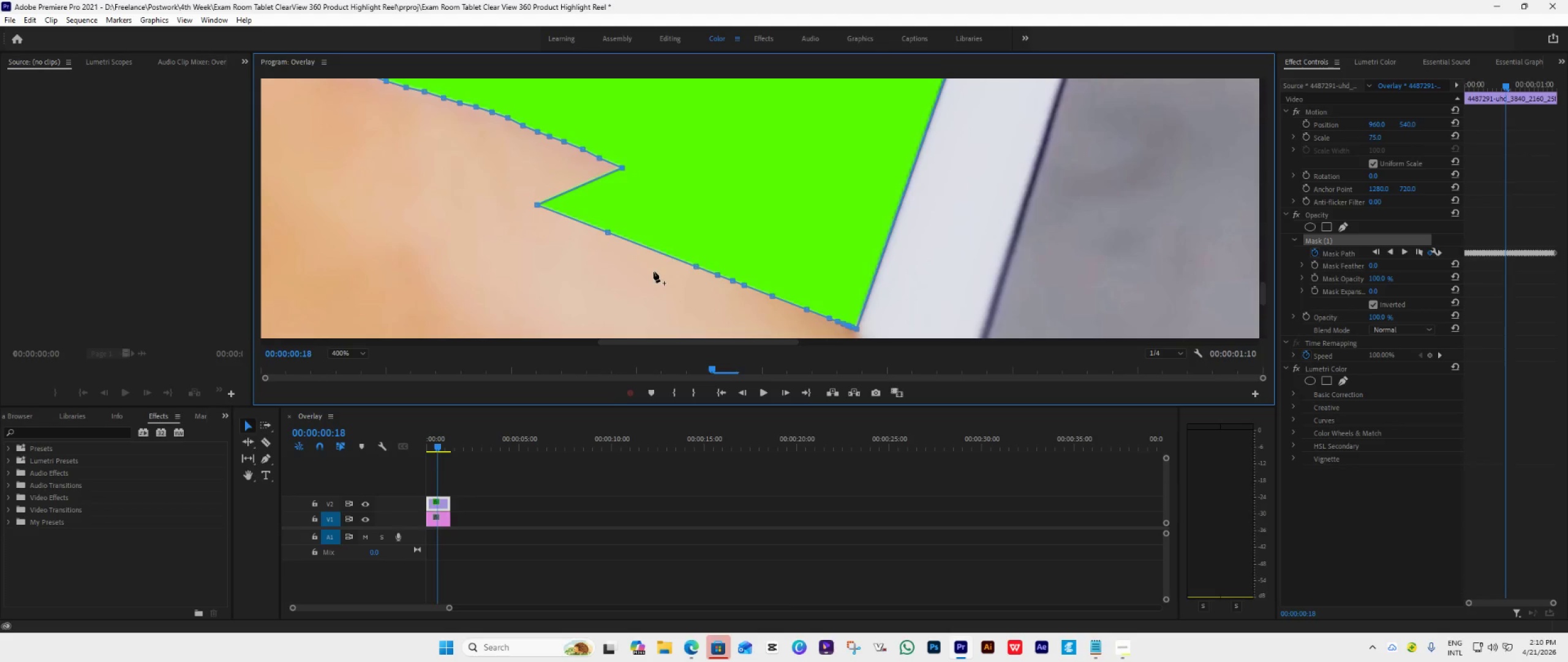 
left_click([1123, 650])